 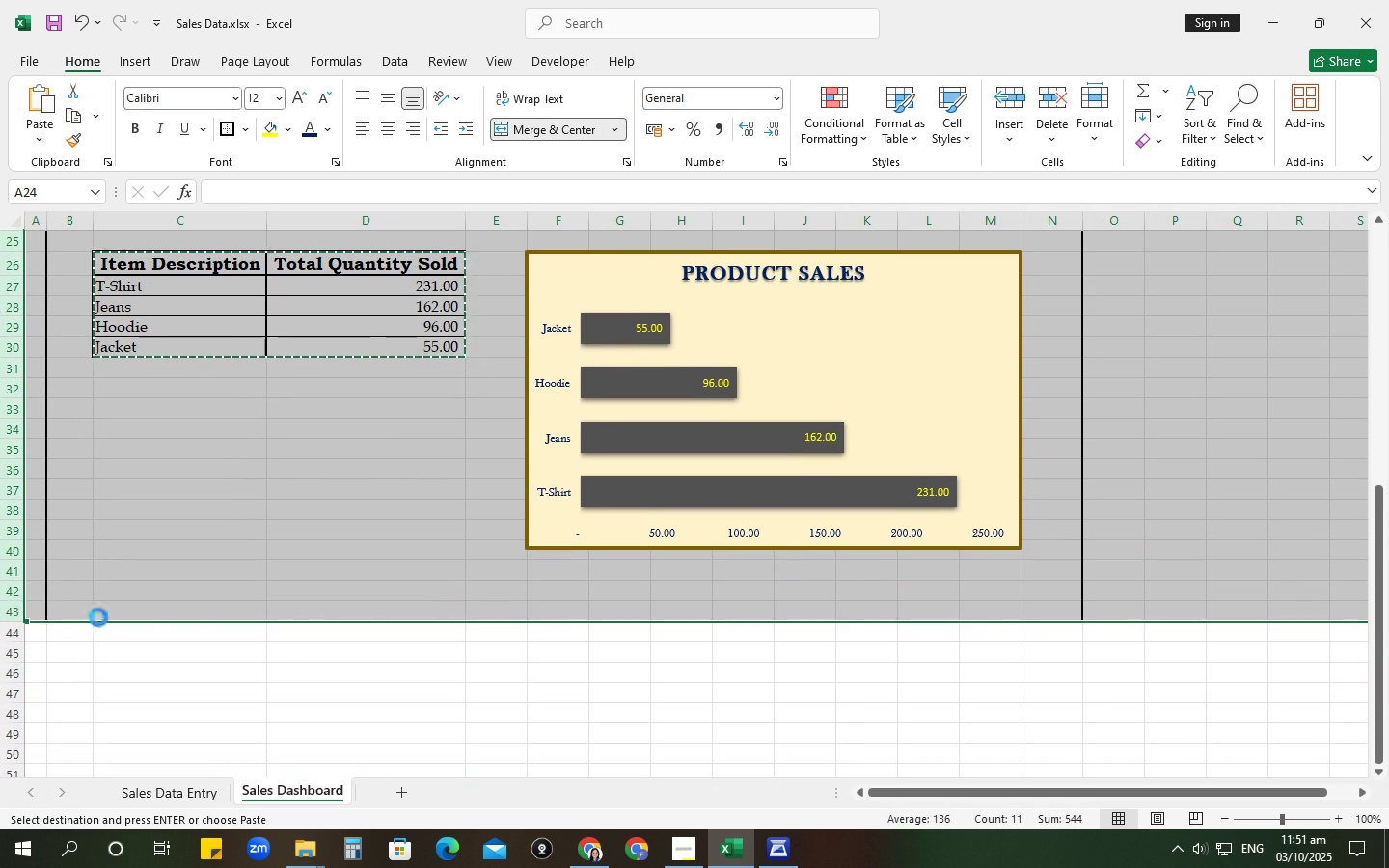 
key(Control+C)
 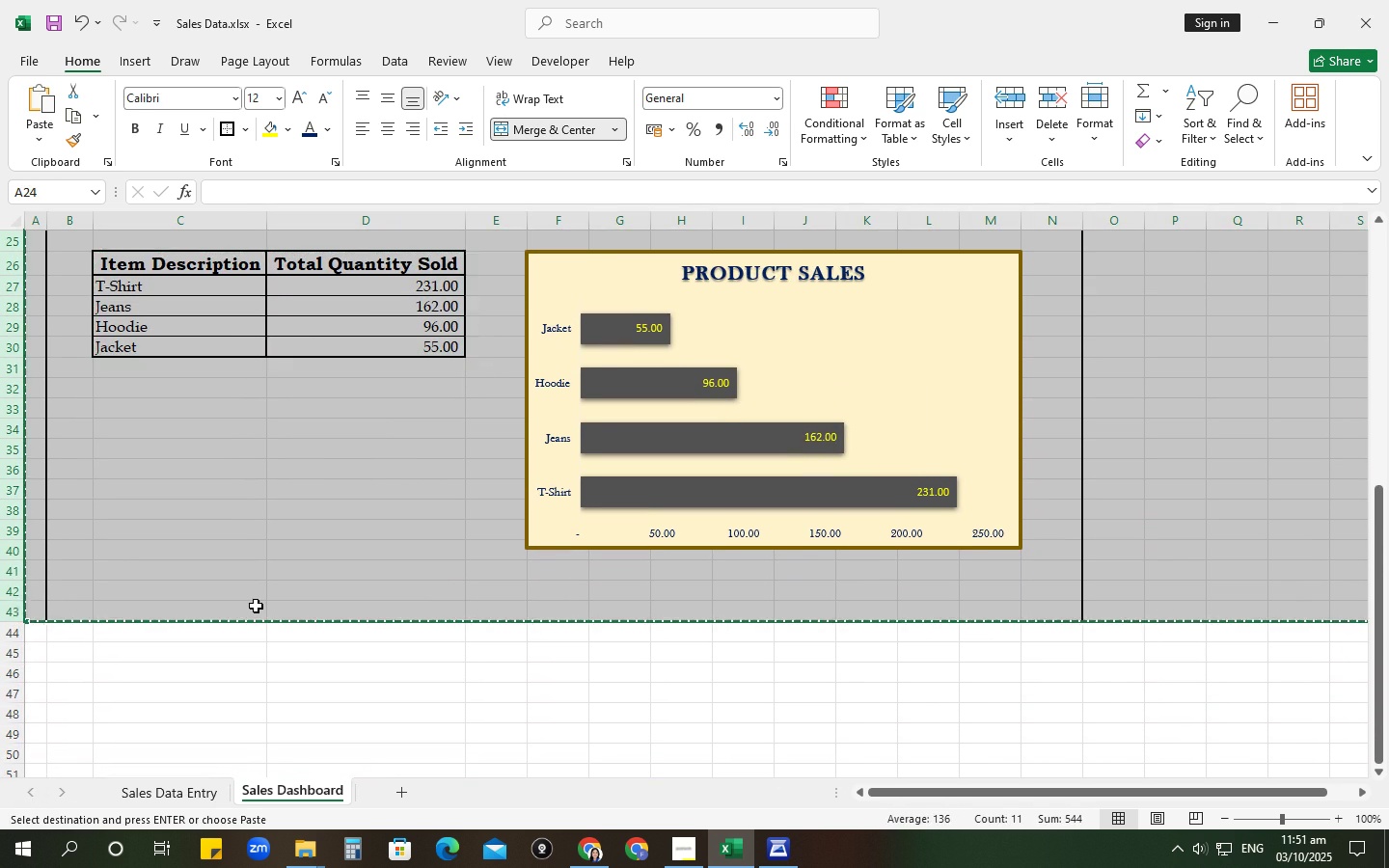 
scroll: coordinate [257, 606], scroll_direction: down, amount: 3.0
 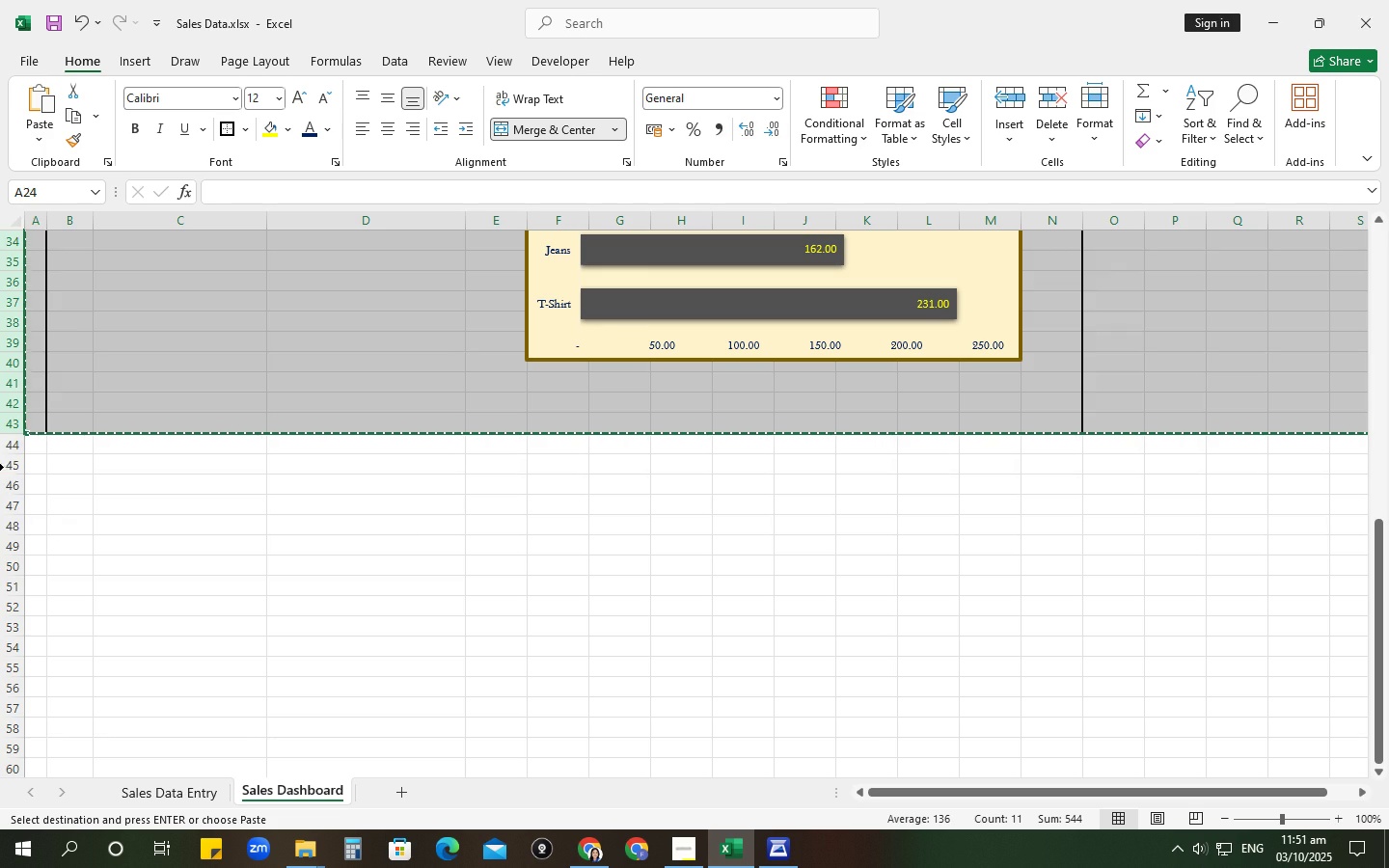 
scroll: coordinate [106, 542], scroll_direction: up, amount: 6.0
 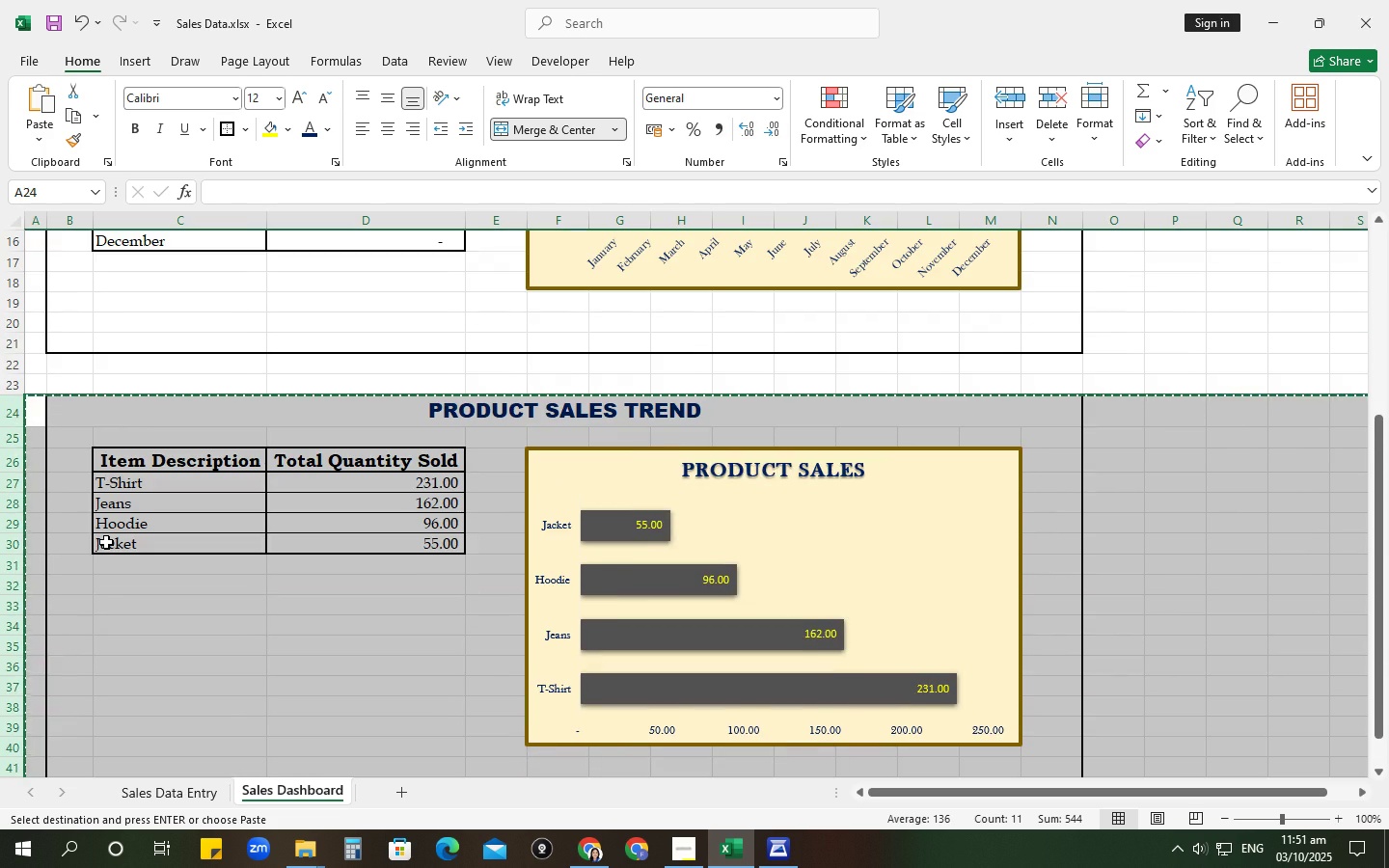 
scroll: coordinate [106, 542], scroll_direction: down, amount: 7.0
 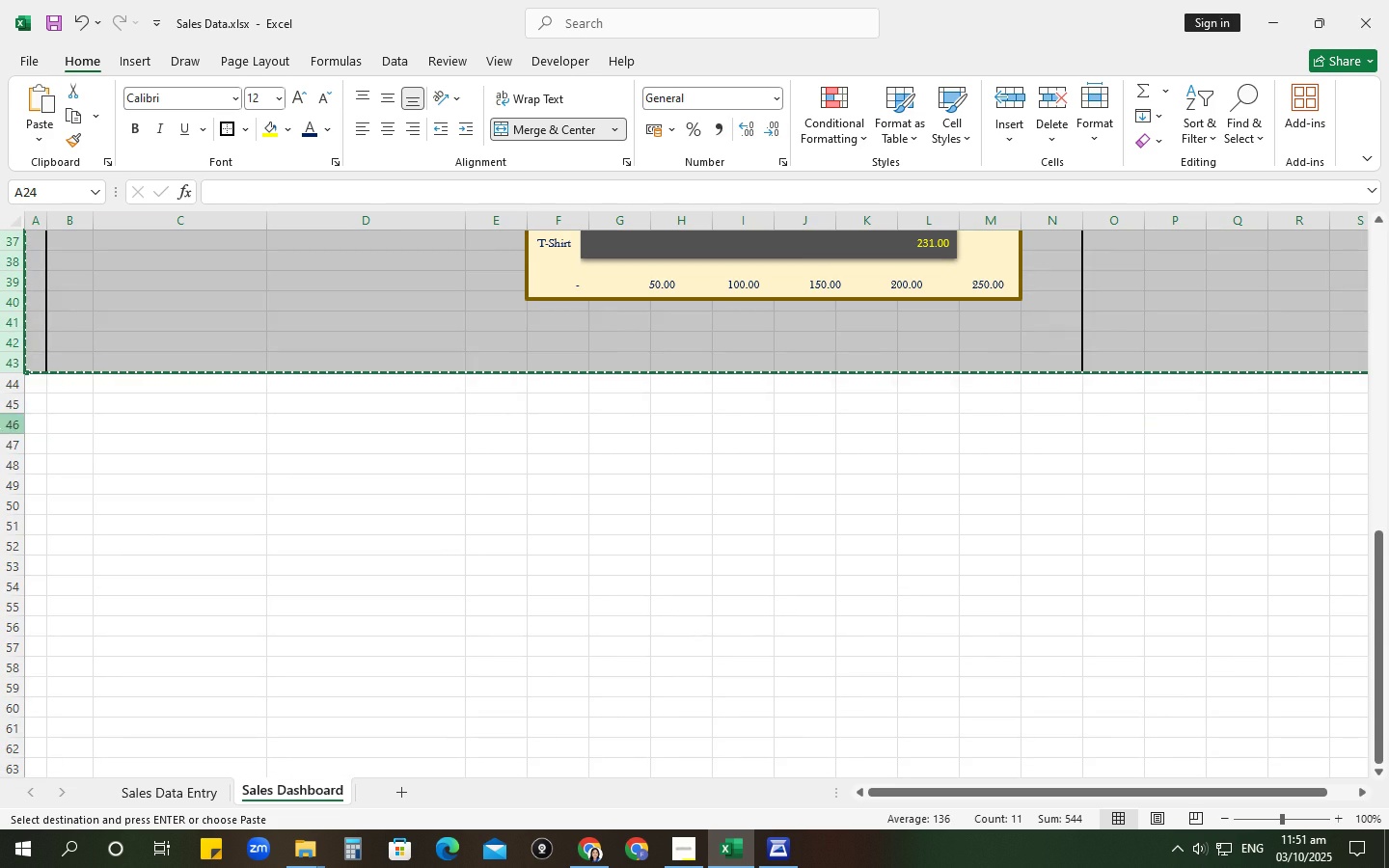 
left_click([0, 428])
 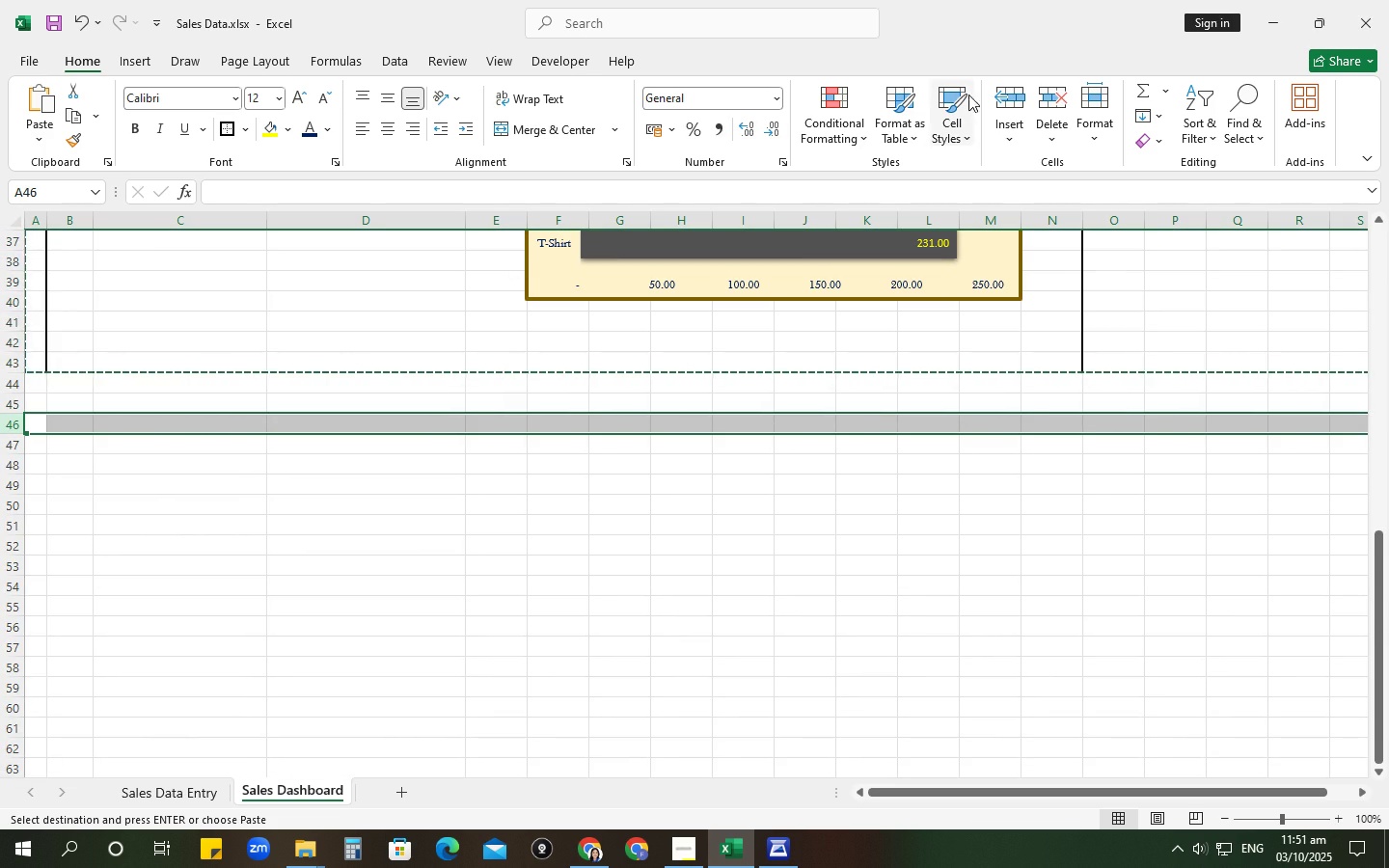 
left_click([1011, 97])
 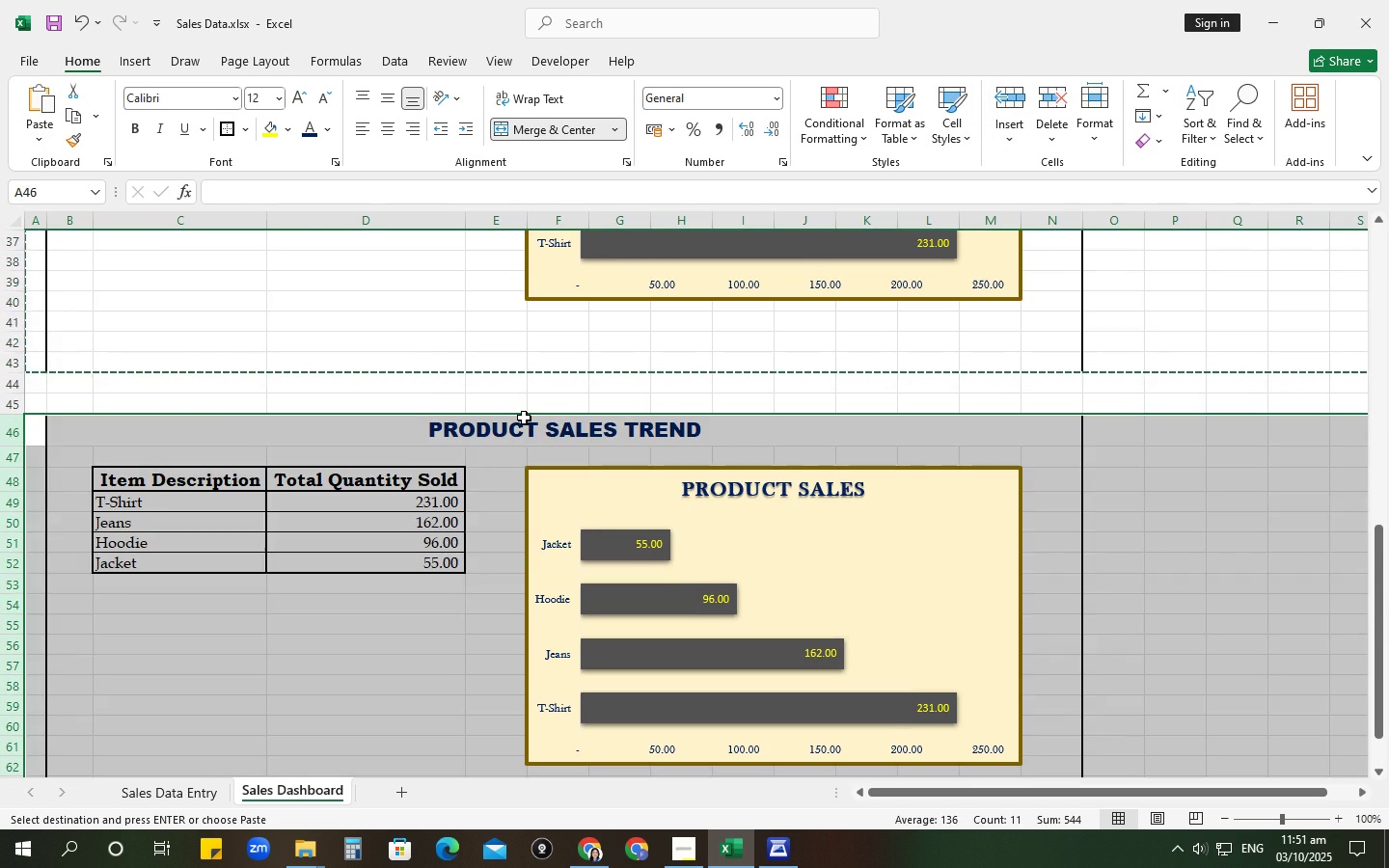 
left_click([524, 418])
 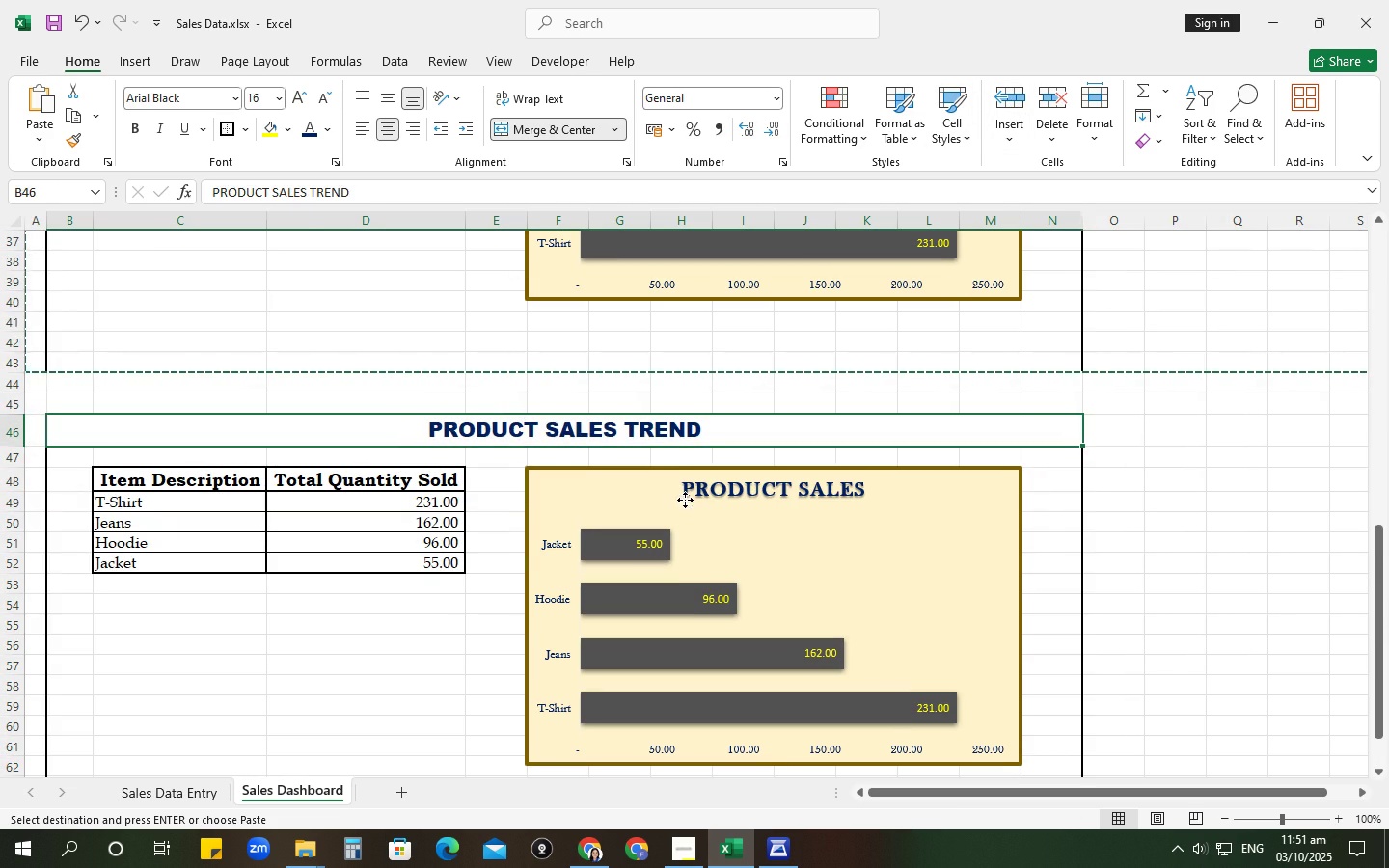 
left_click([685, 500])
 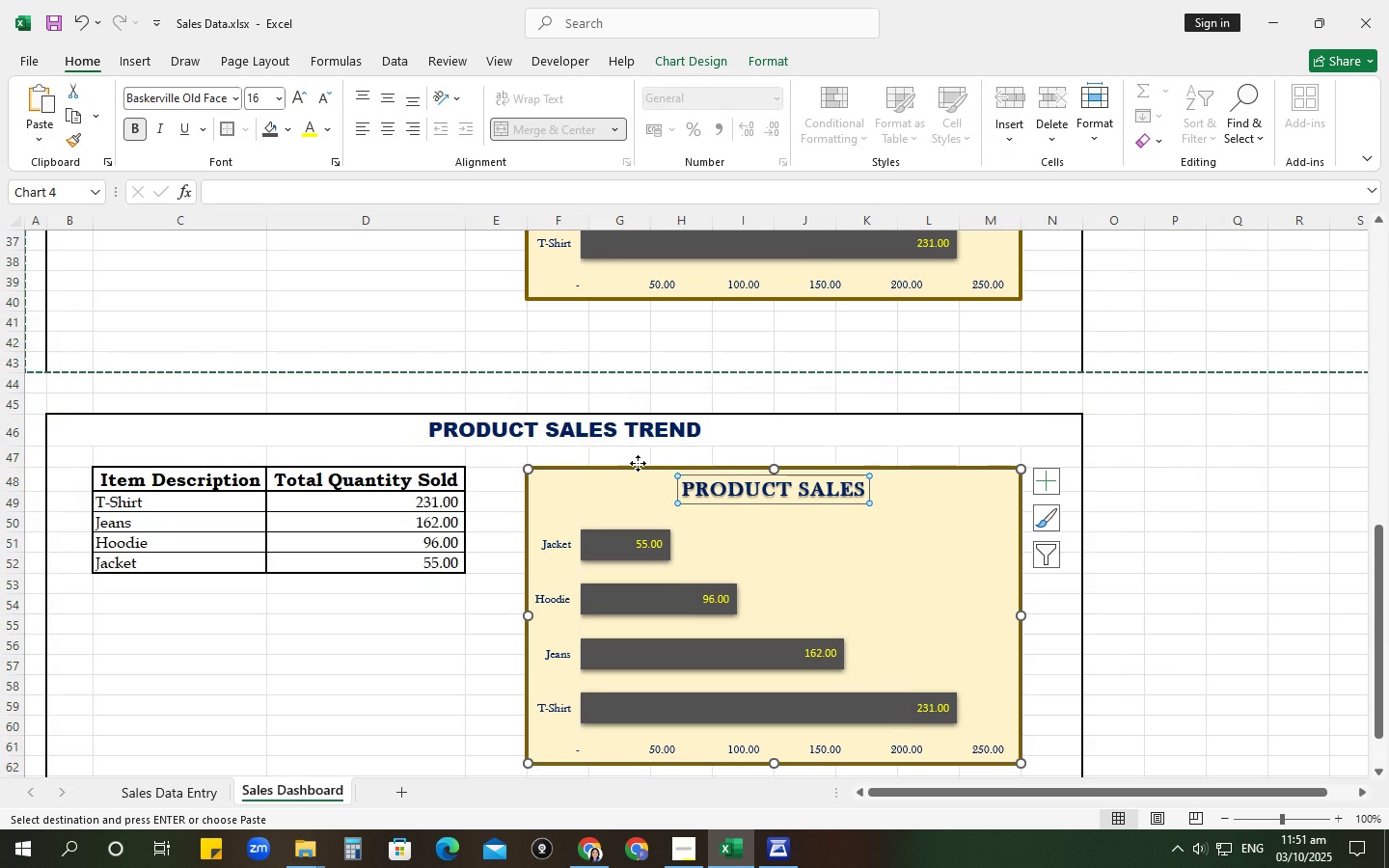 
left_click([638, 463])
 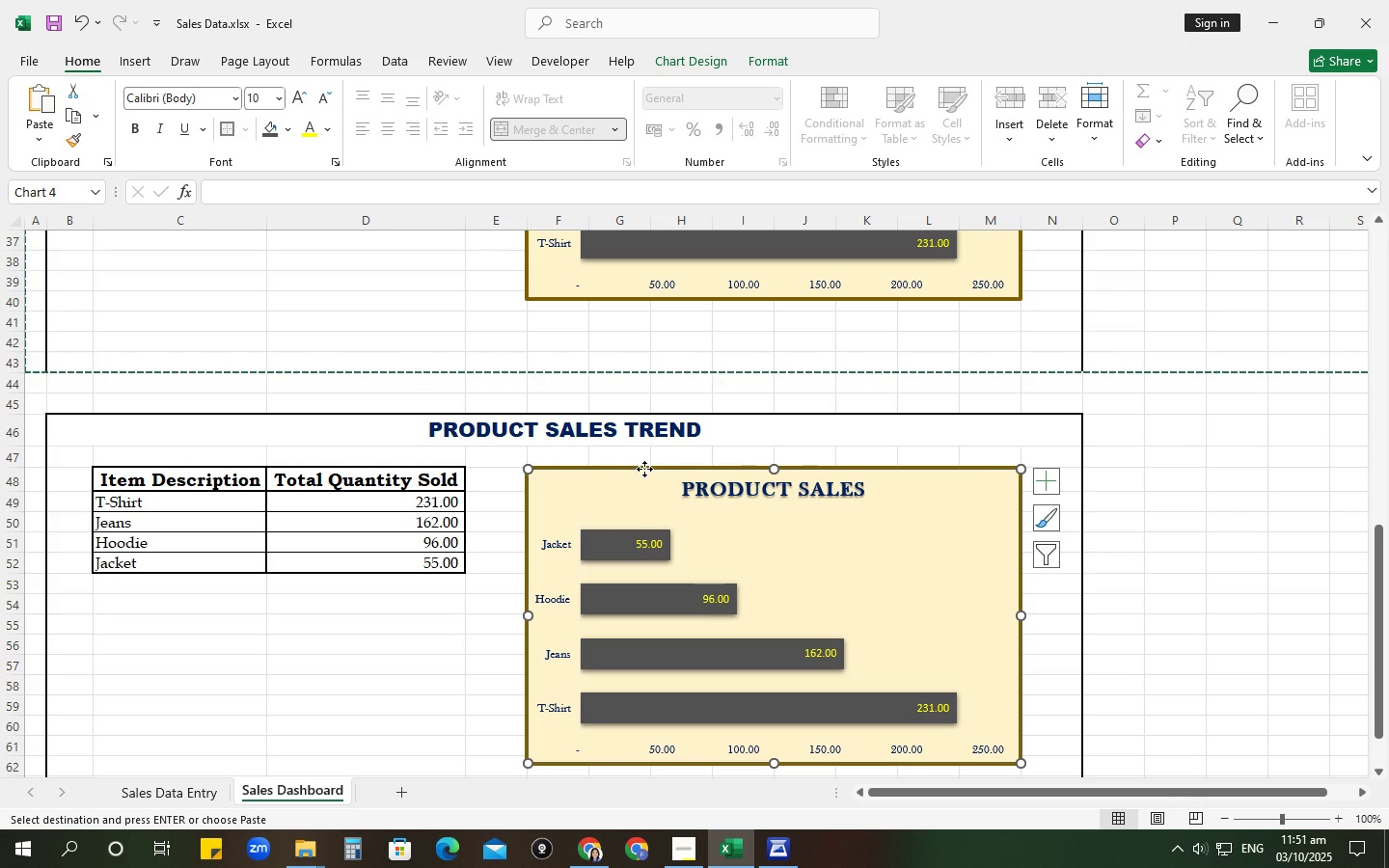 
left_click([644, 469])
 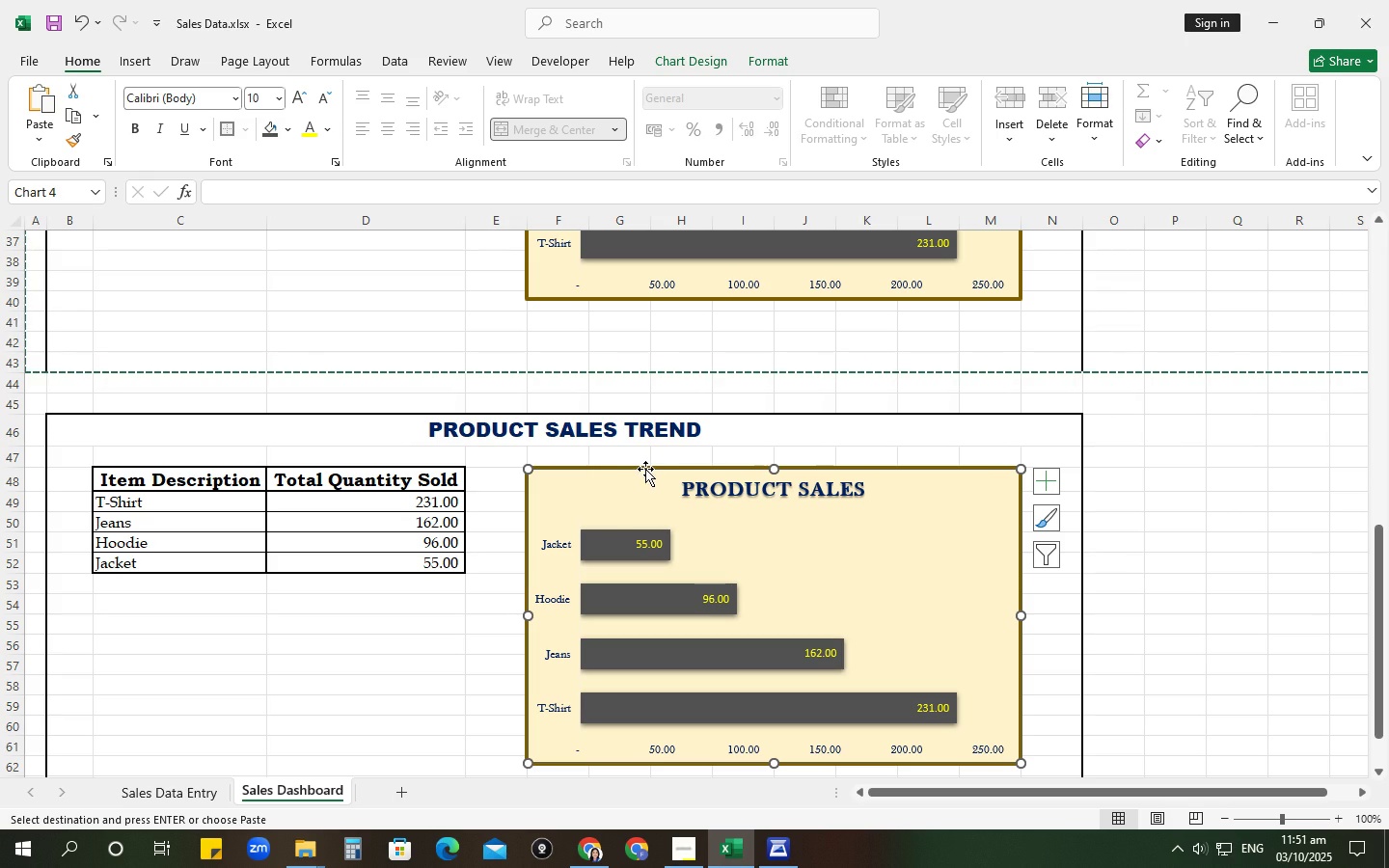 
key(Backspace)
 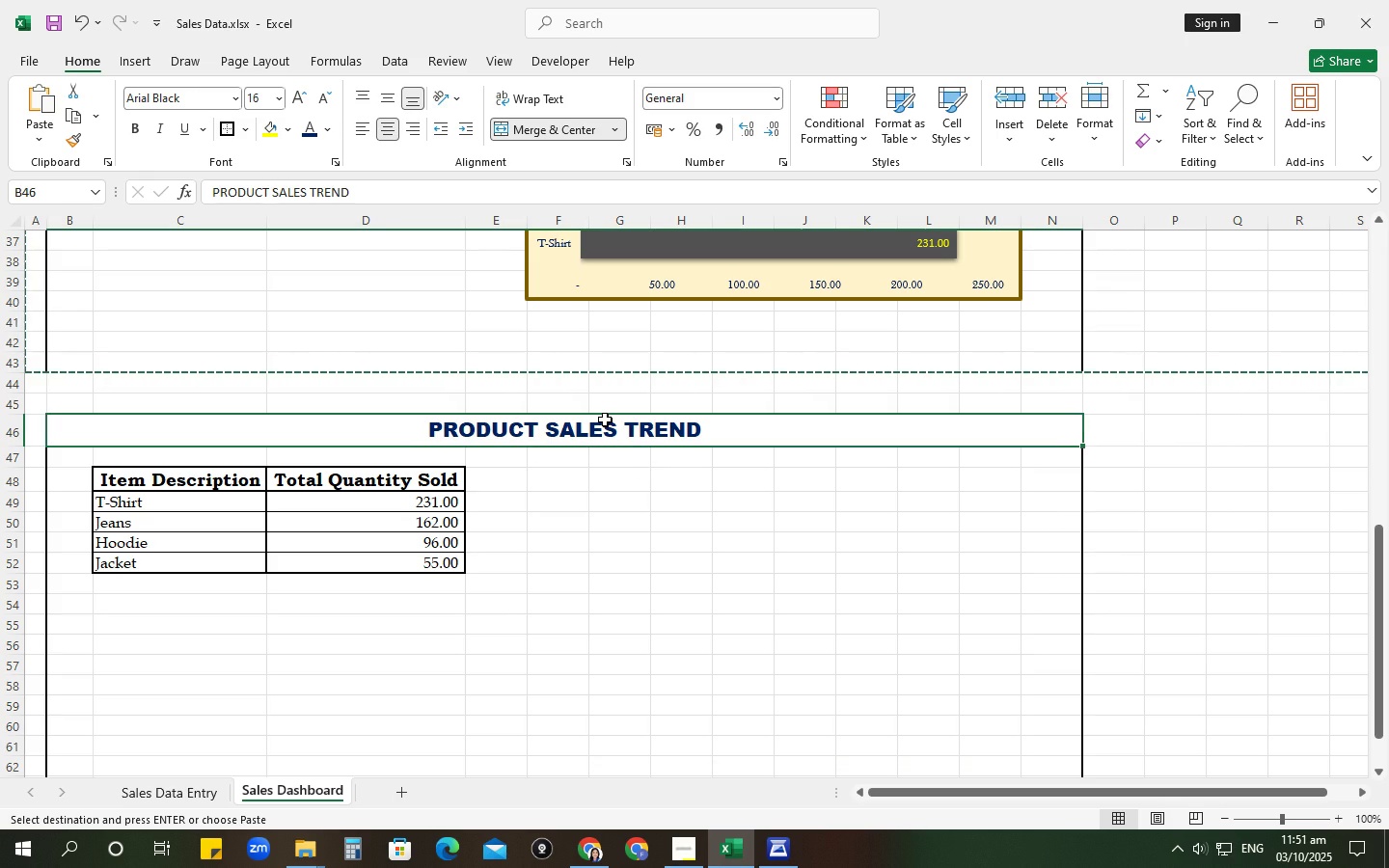 
left_click([605, 420])
 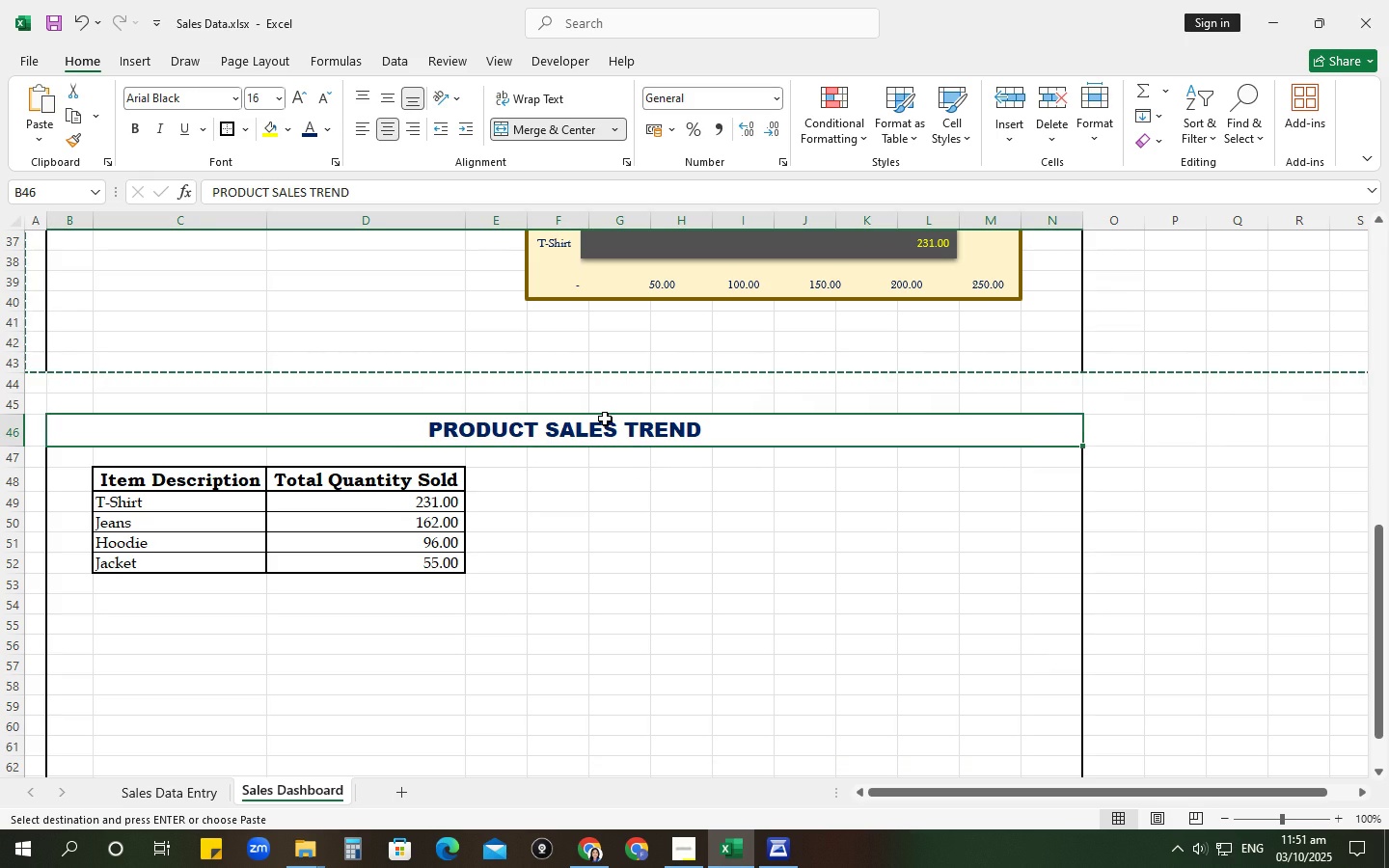 
left_click([605, 418])
 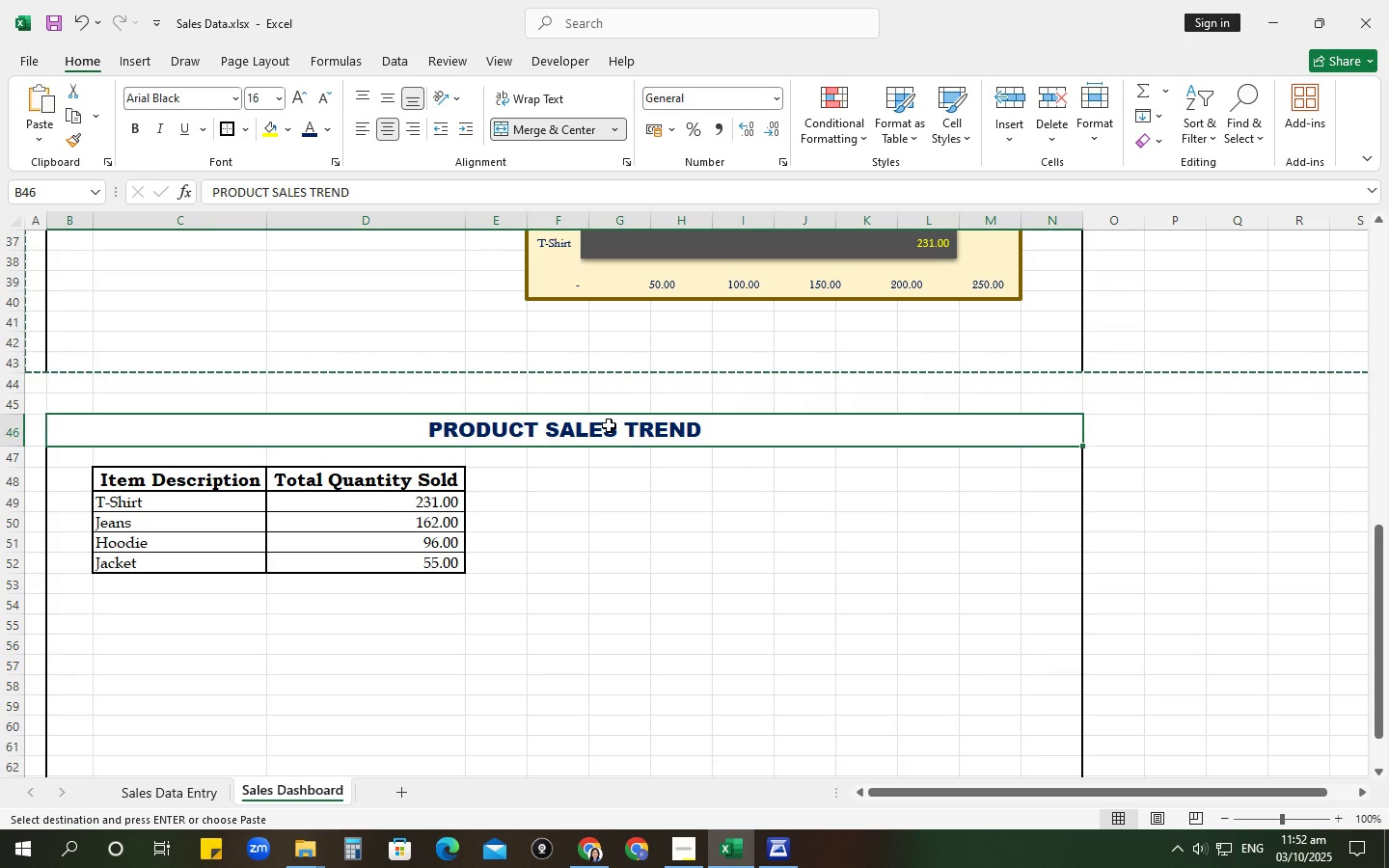 
type(KEY METRC)
key(Backspace)
type(ICS DISPLA)
 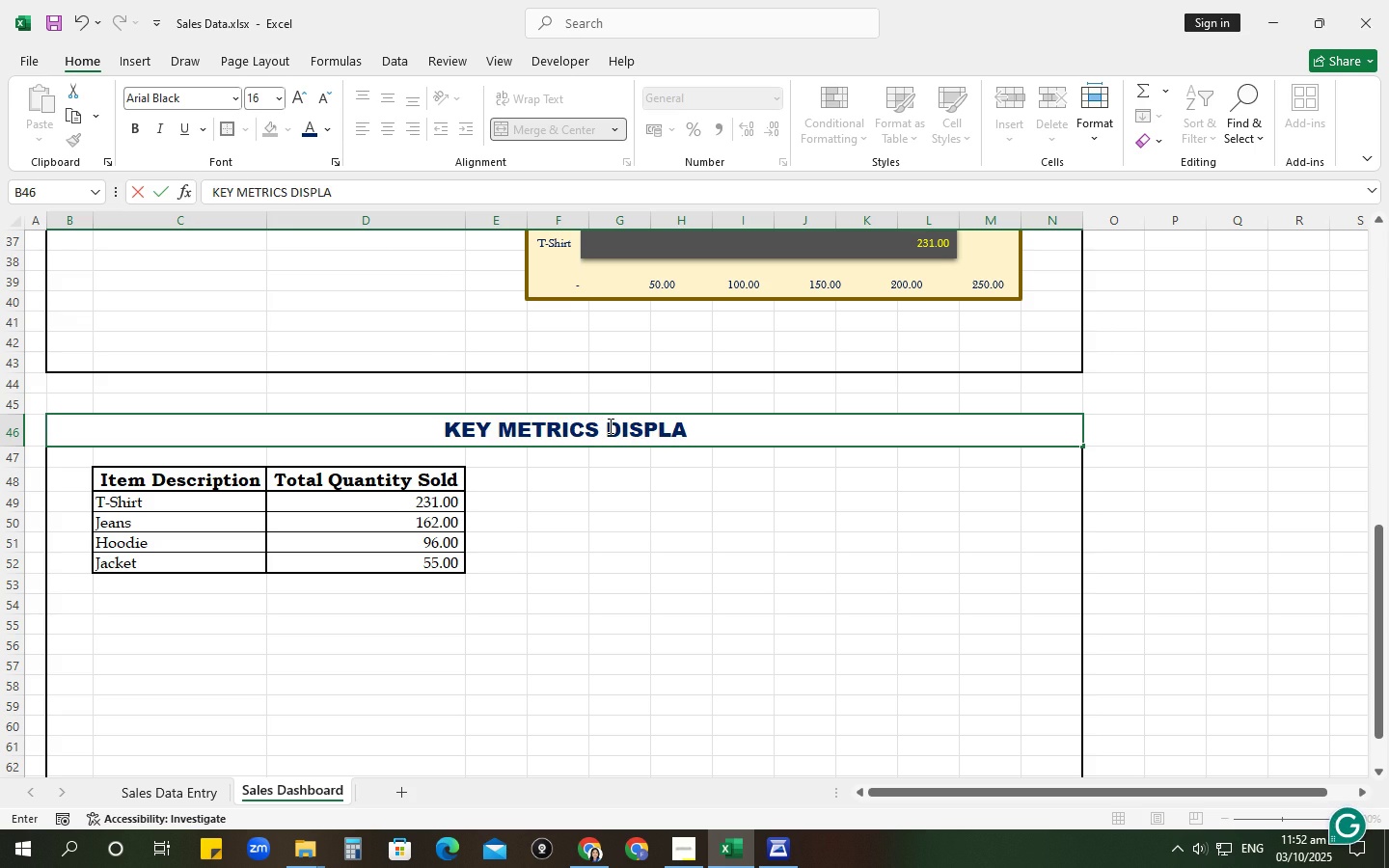 
key(Enter)
 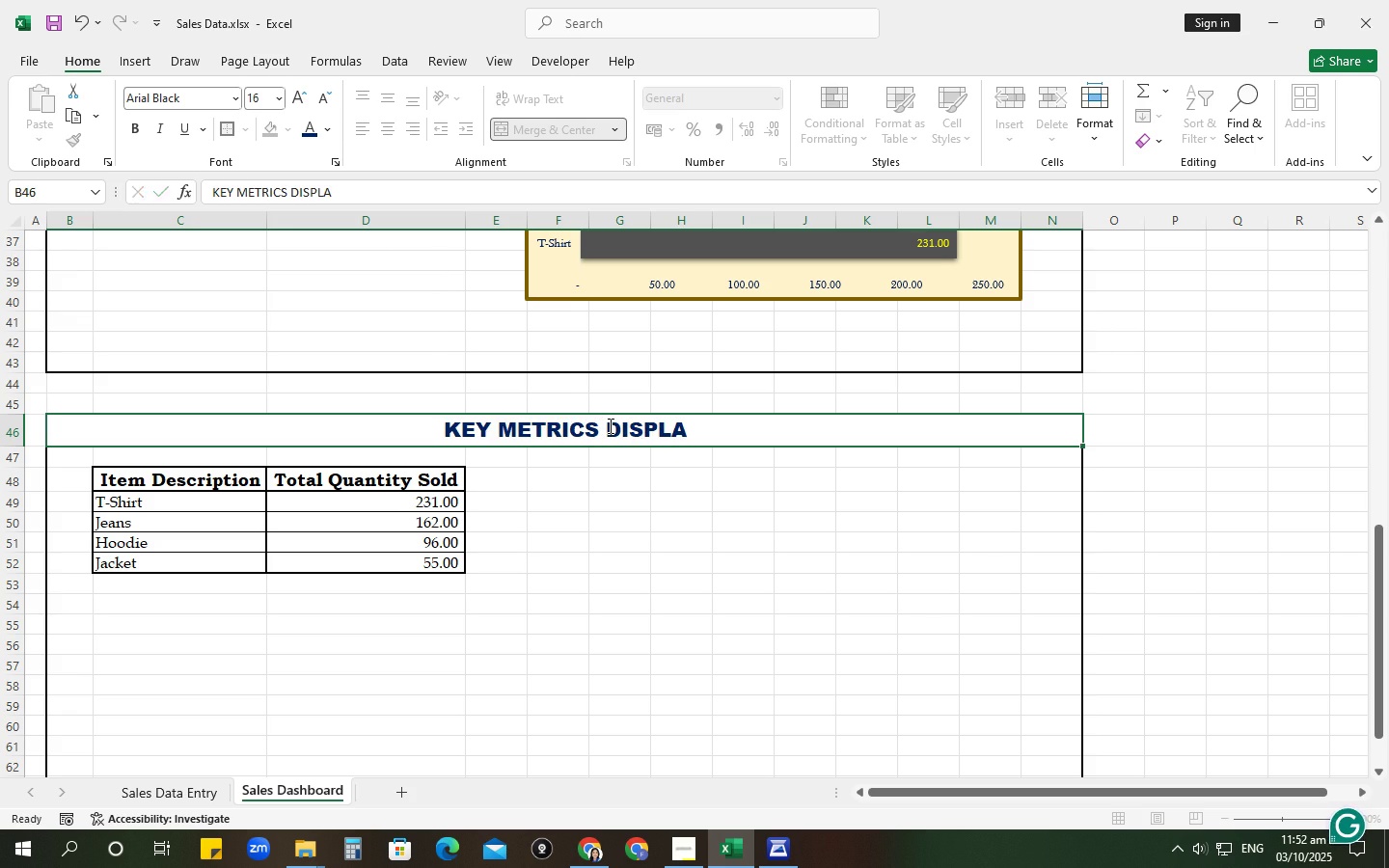 
key(Y)
 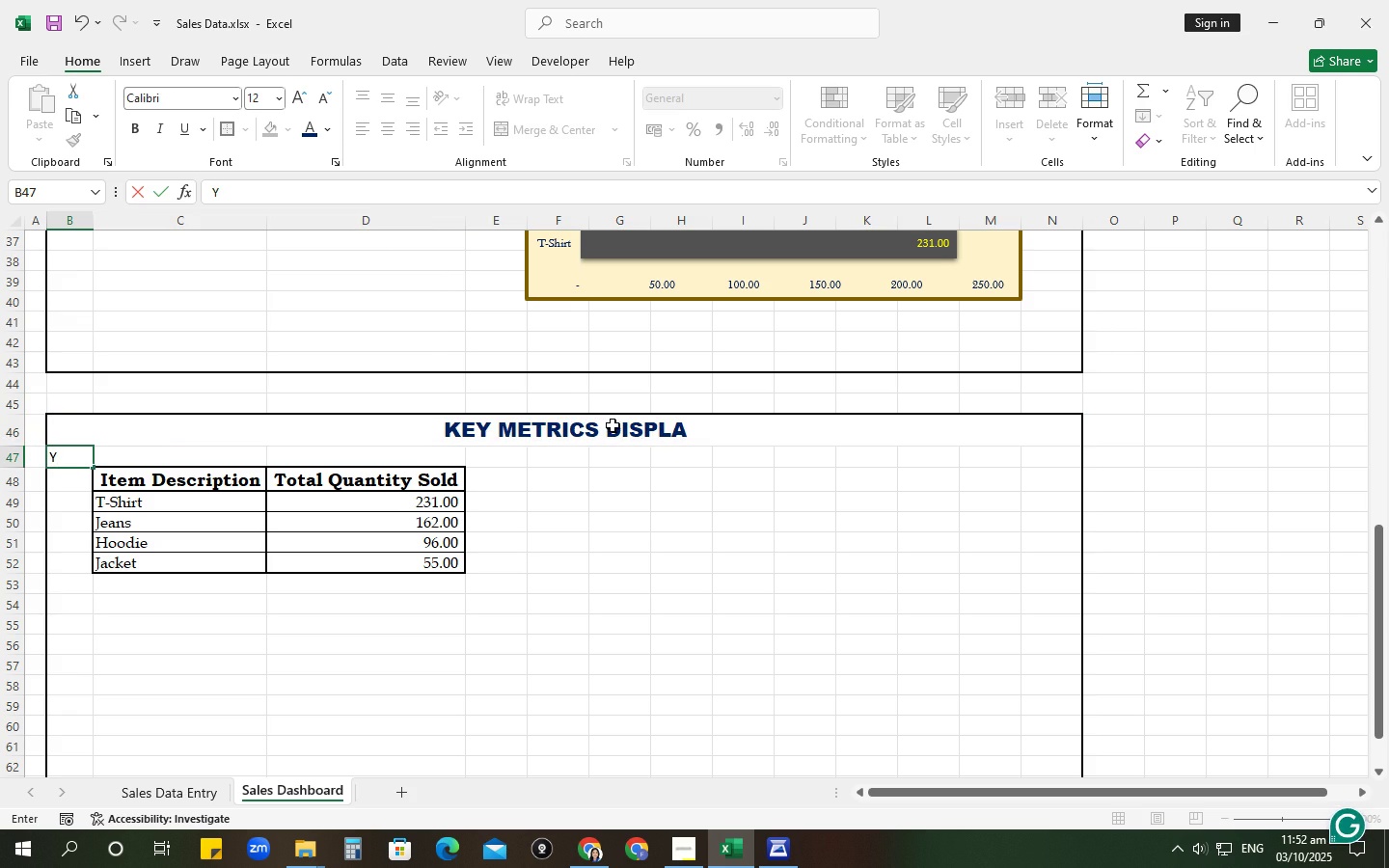 
left_click([613, 425])
 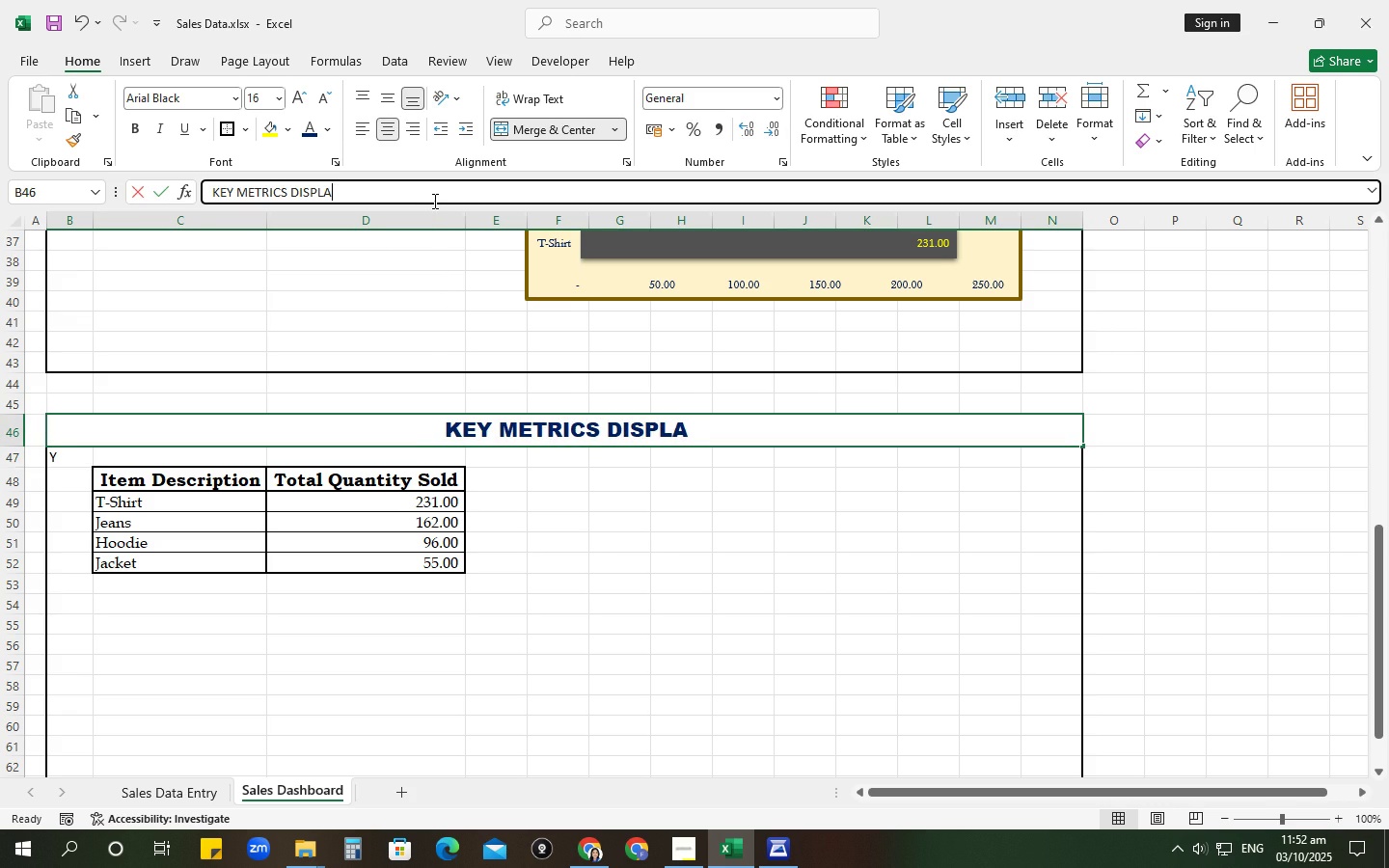 
key(Y)
 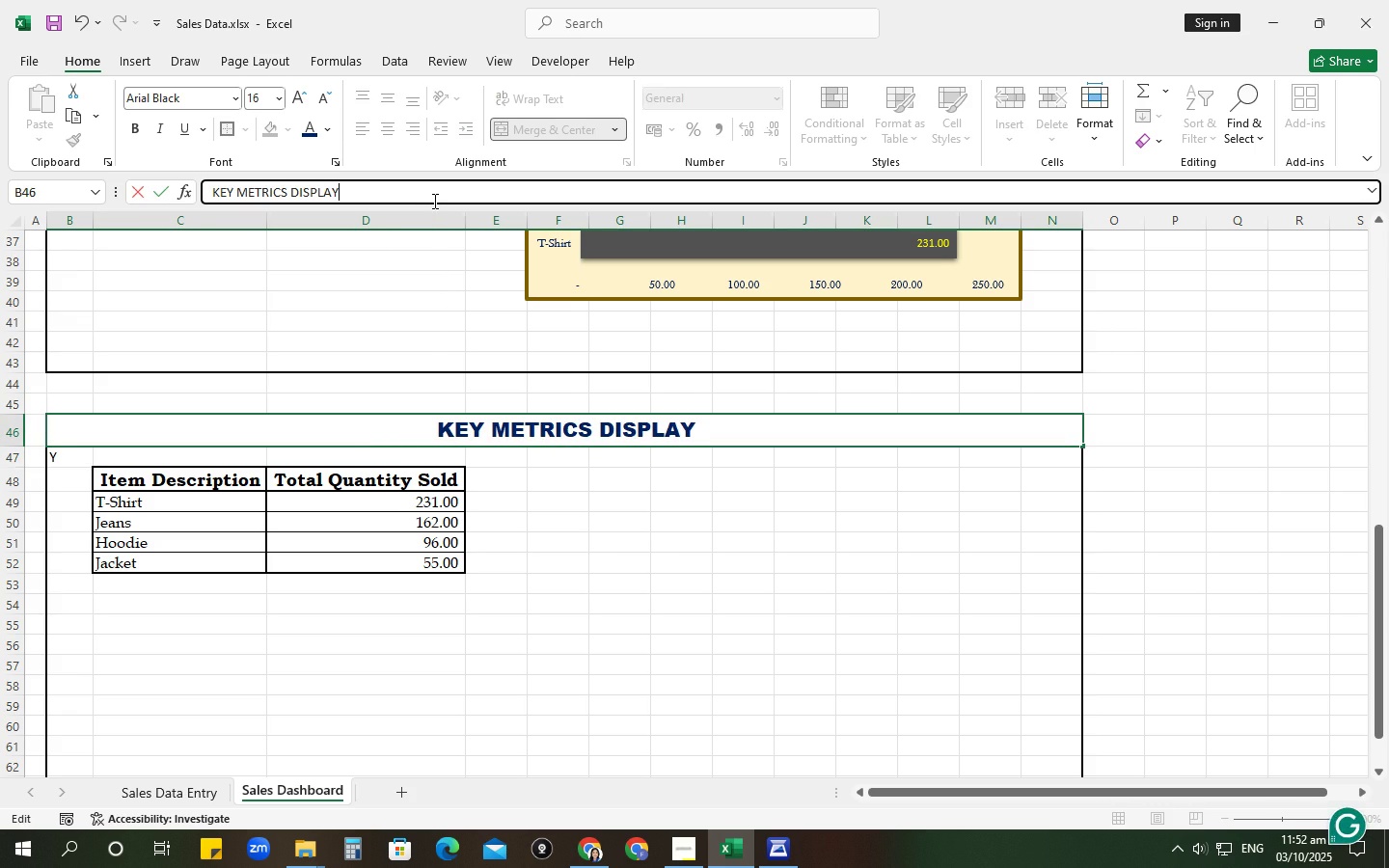 
key(Enter)
 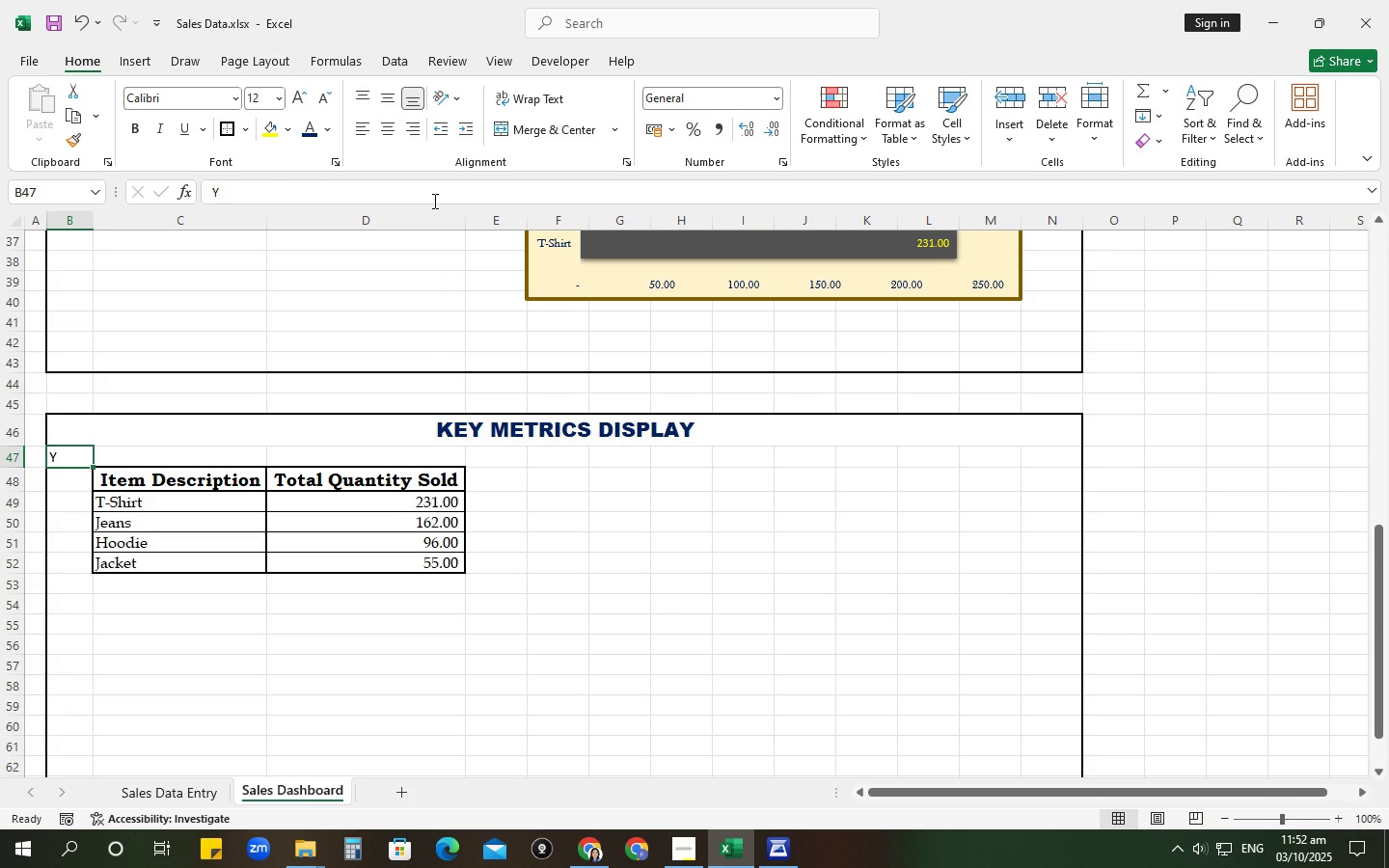 
key(Backspace)
 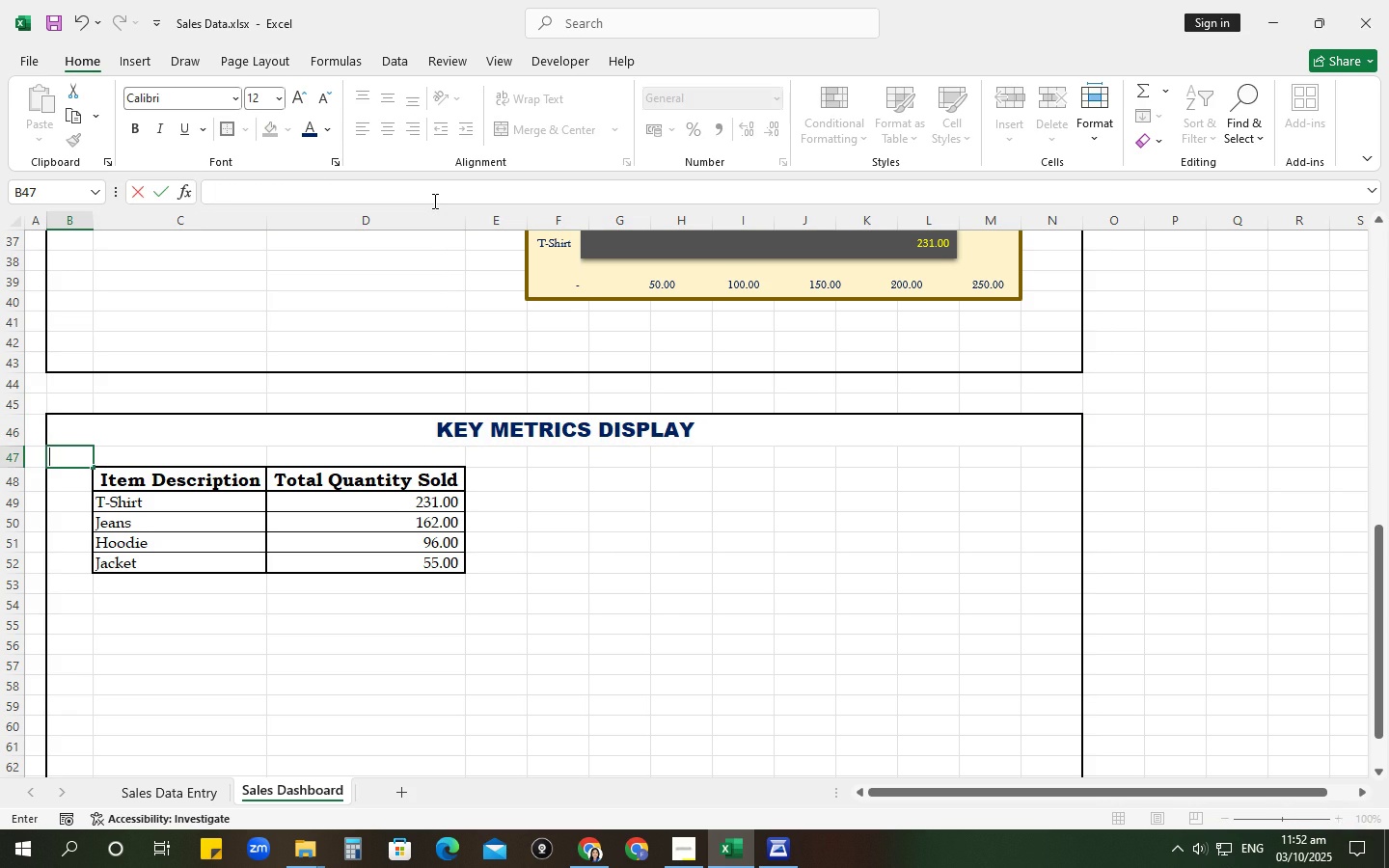 
key(Enter)
 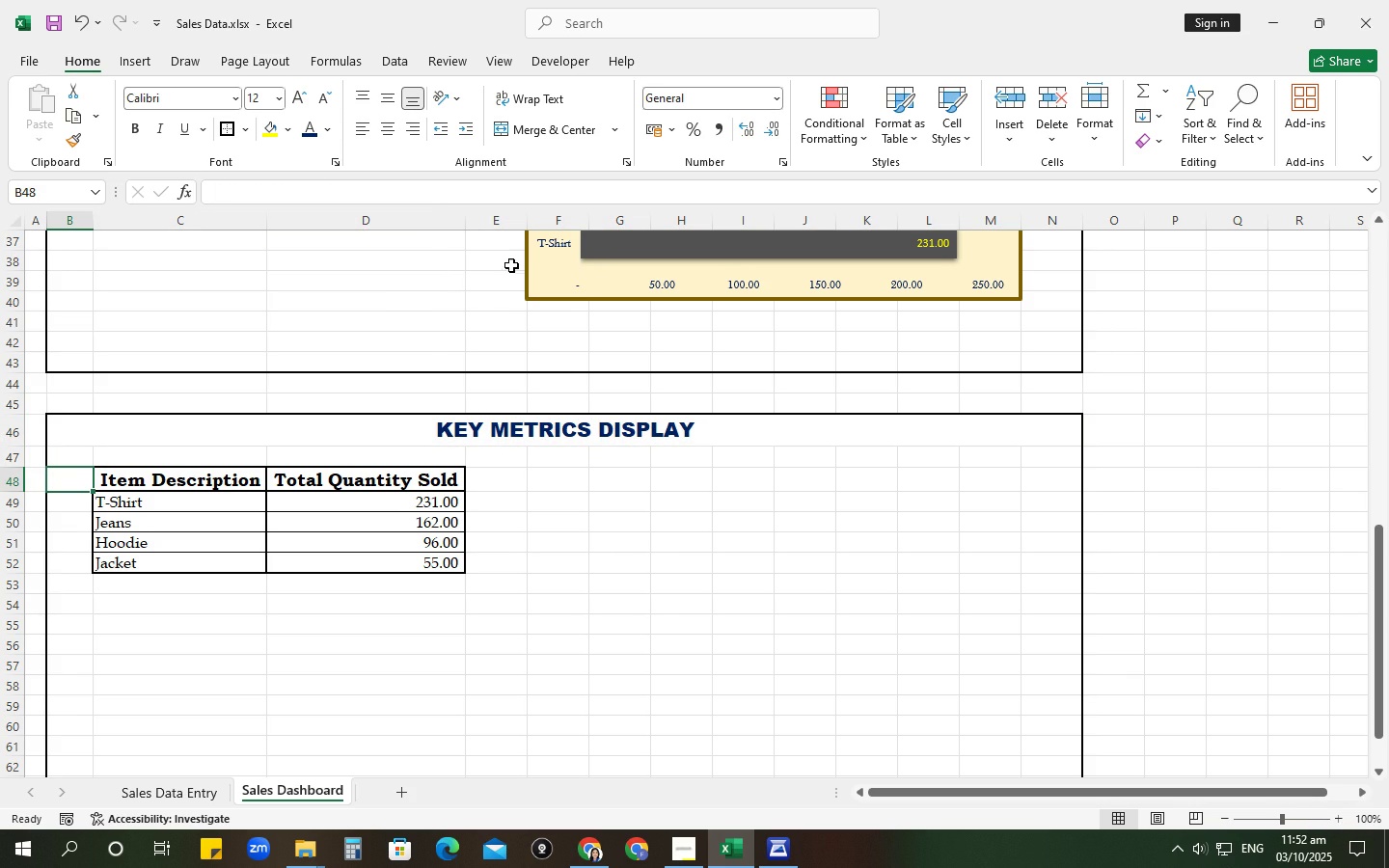 
left_click([204, 479])
 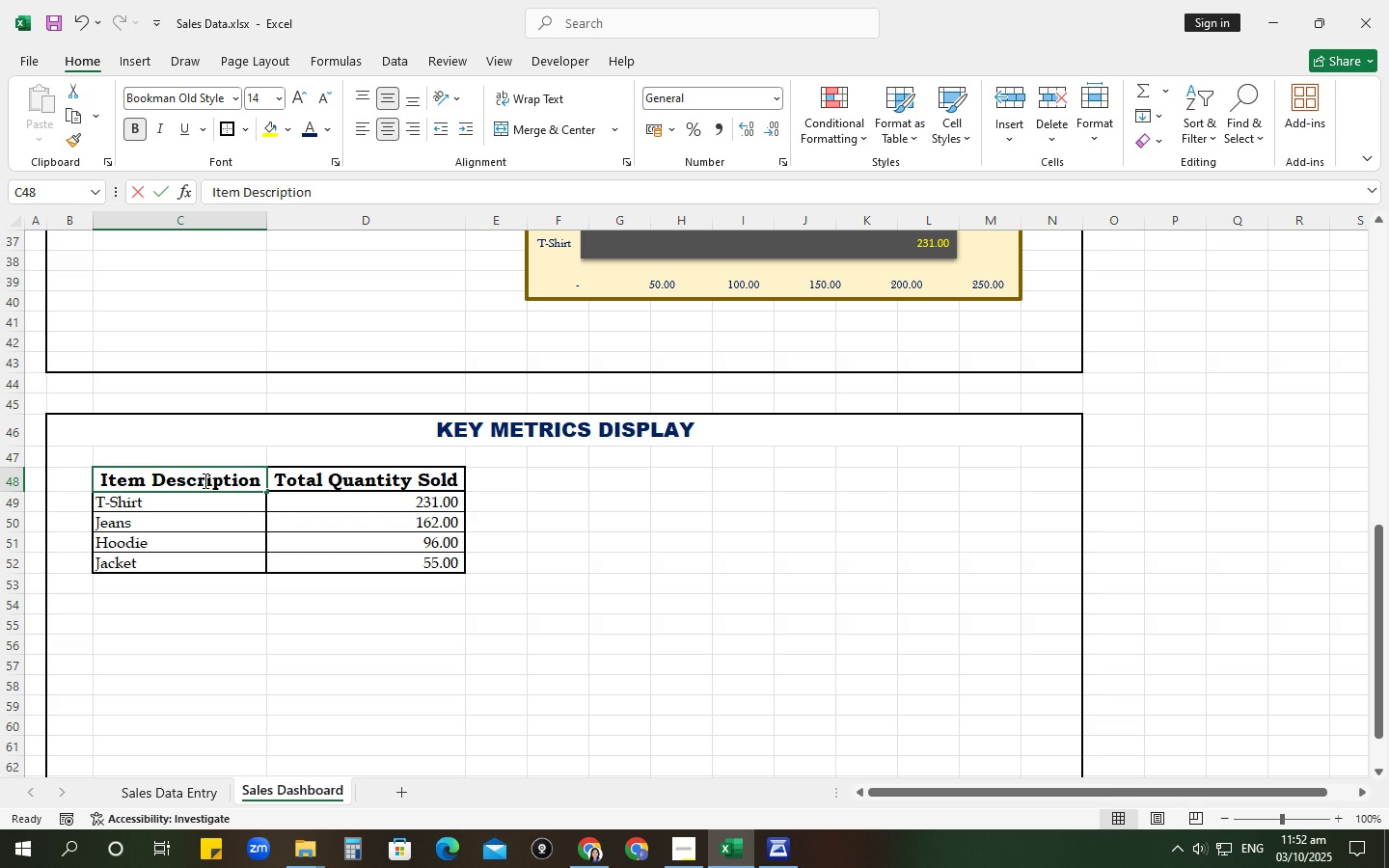 
type(Metric)
key(Tab)
type(Value)